 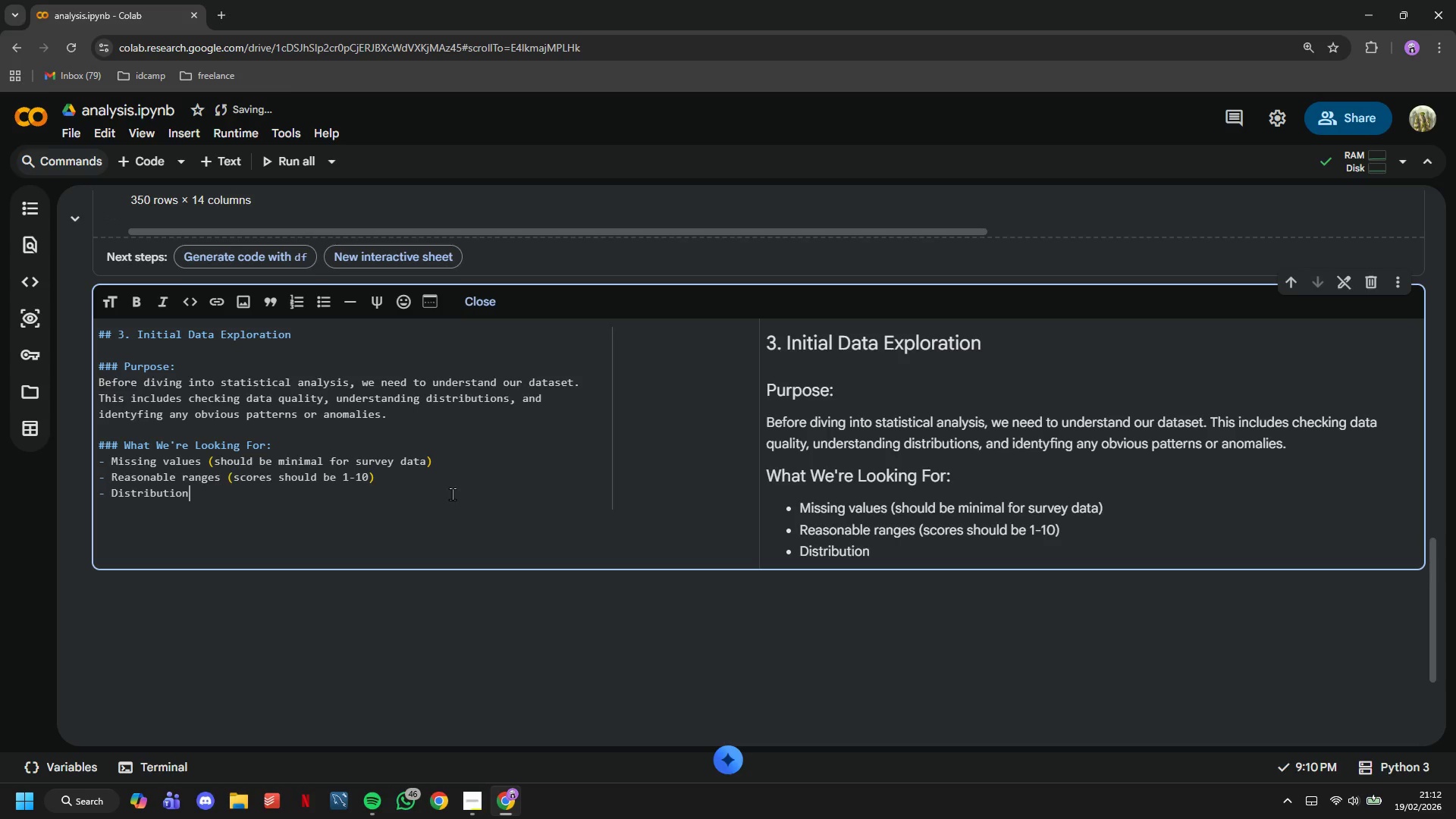 
hold_key(key=ShiftLeft, duration=0.34)
 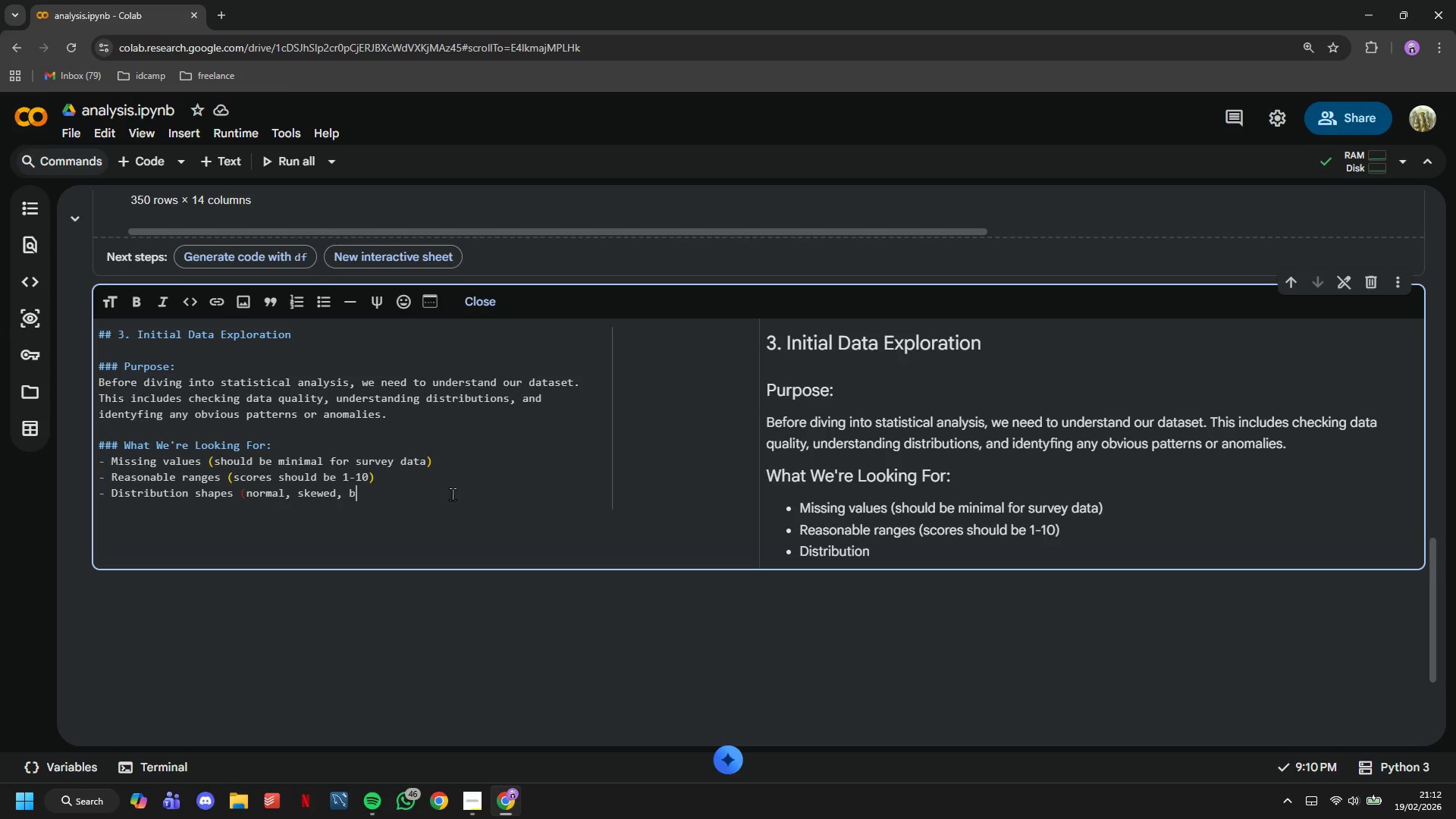 
wait(5.36)
 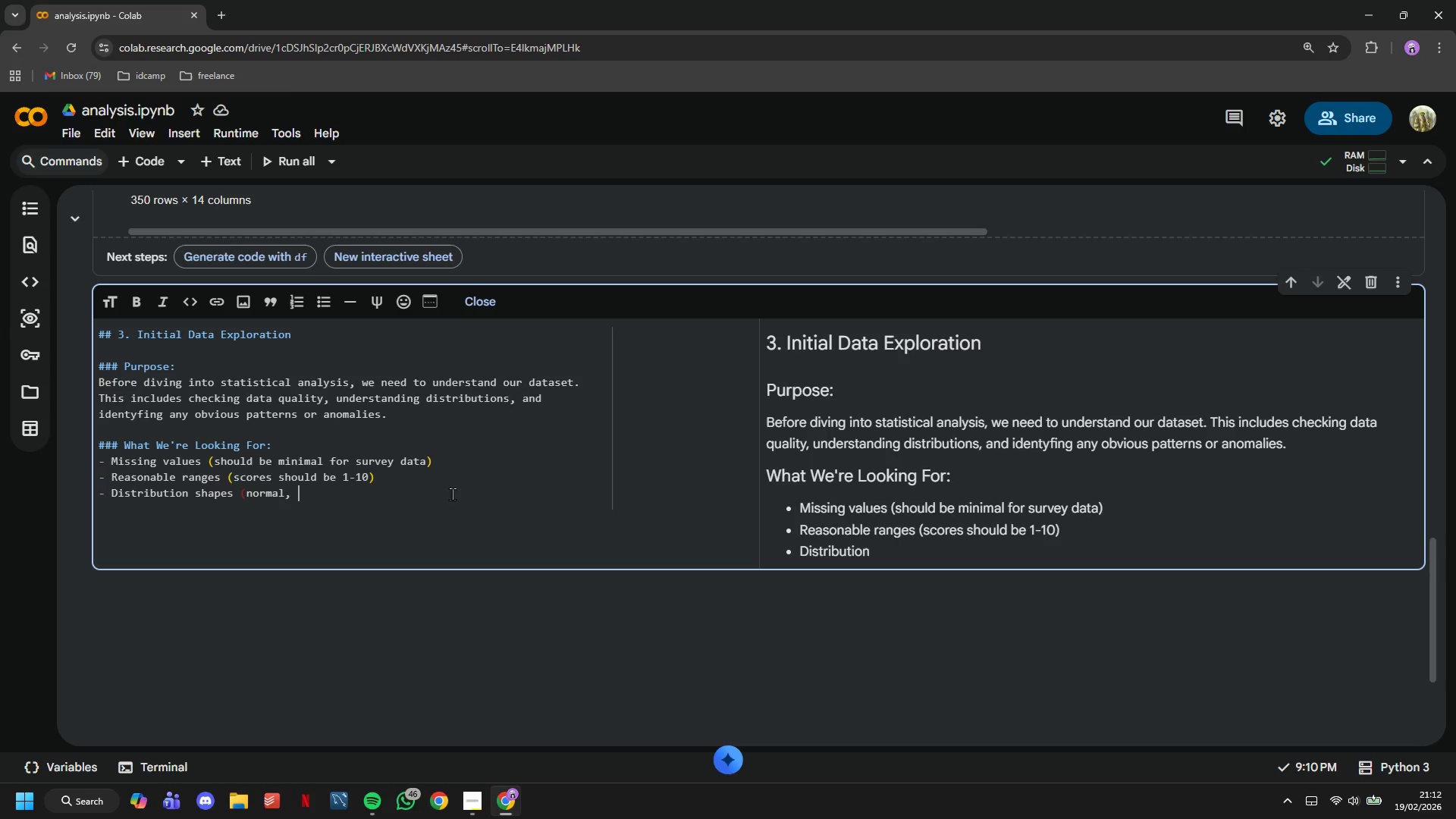 
hold_key(key=ShiftLeft, duration=0.8)
 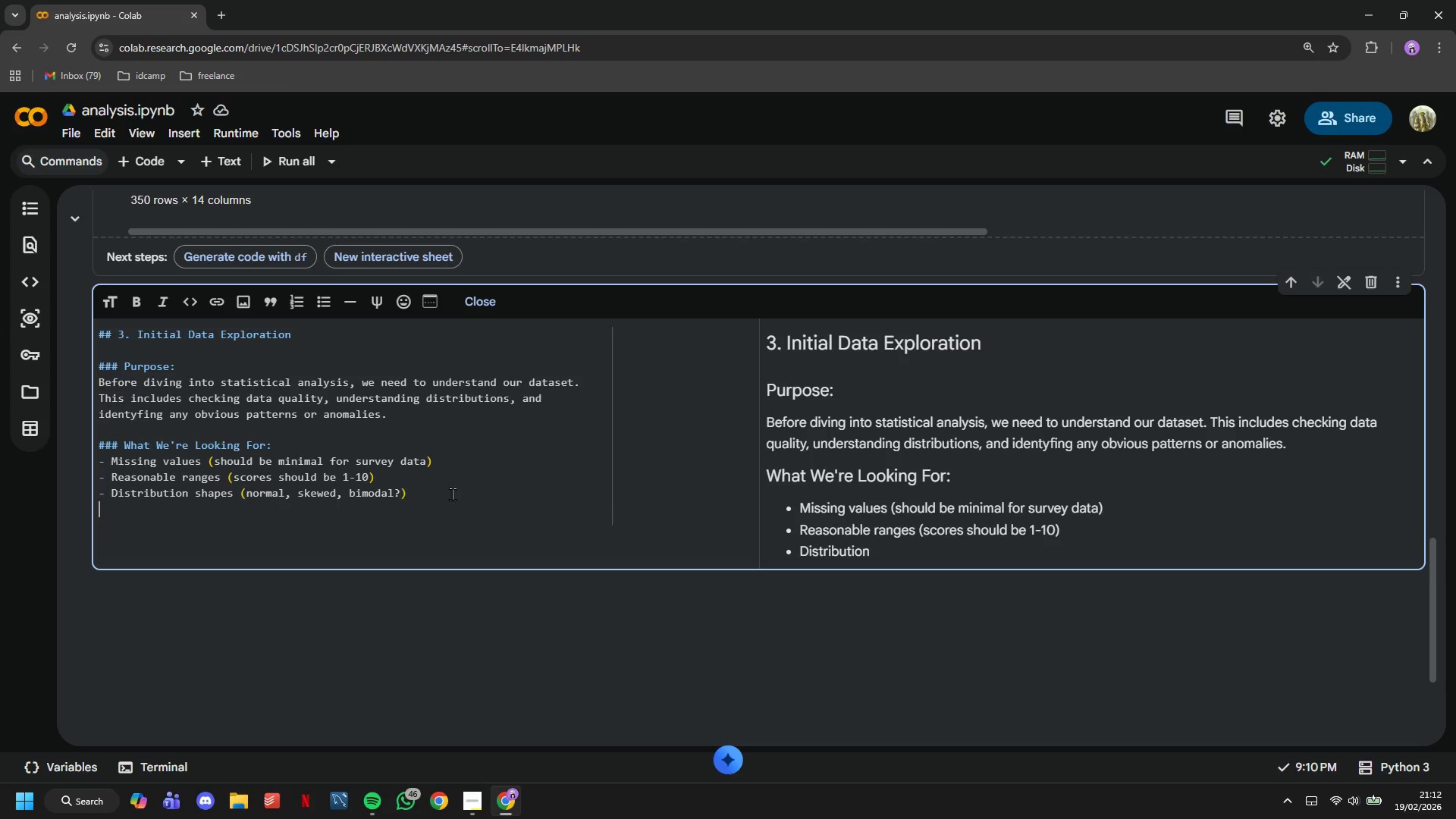 
key(Enter)
 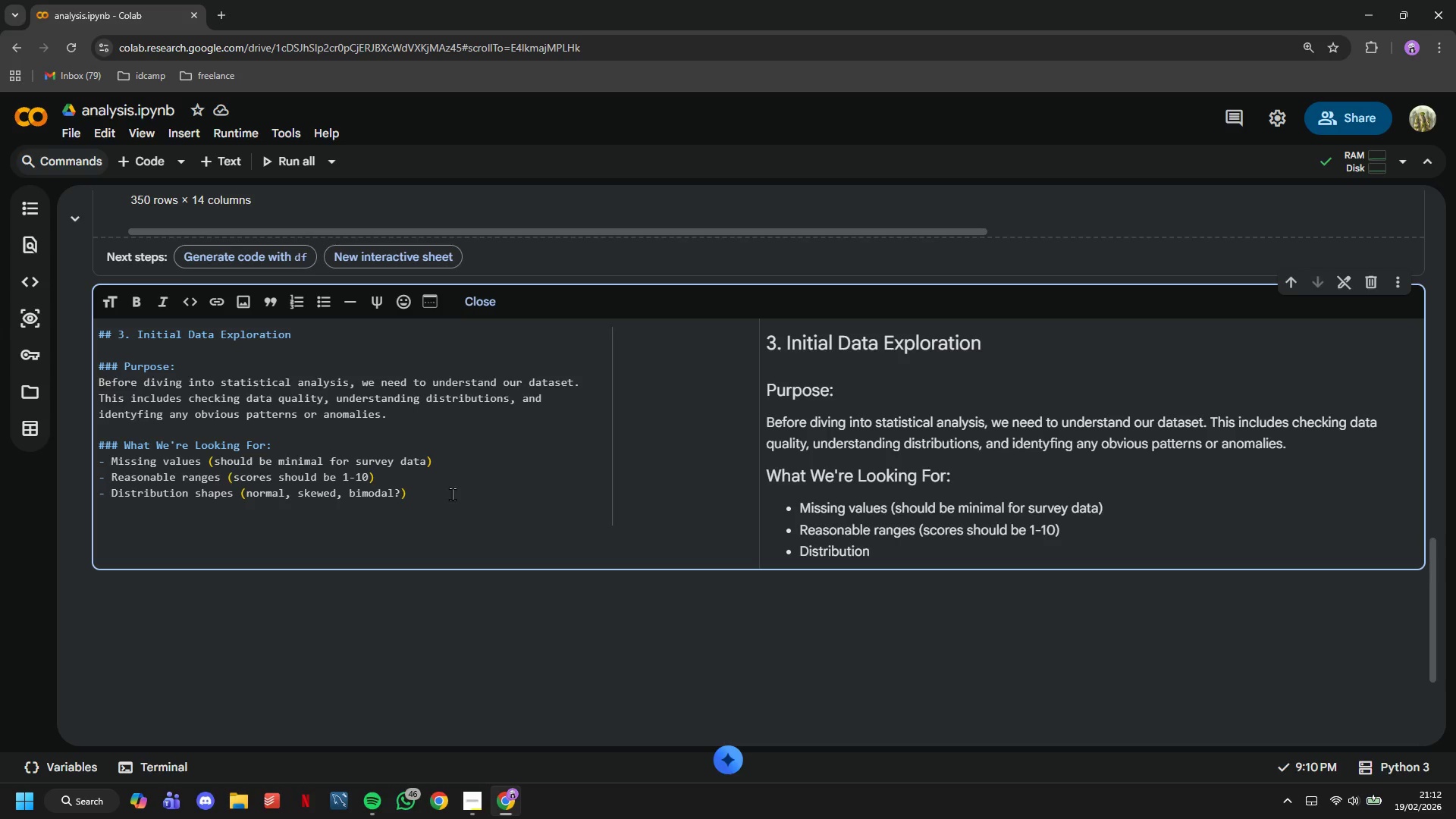 
type(- Initial correlation hints)
 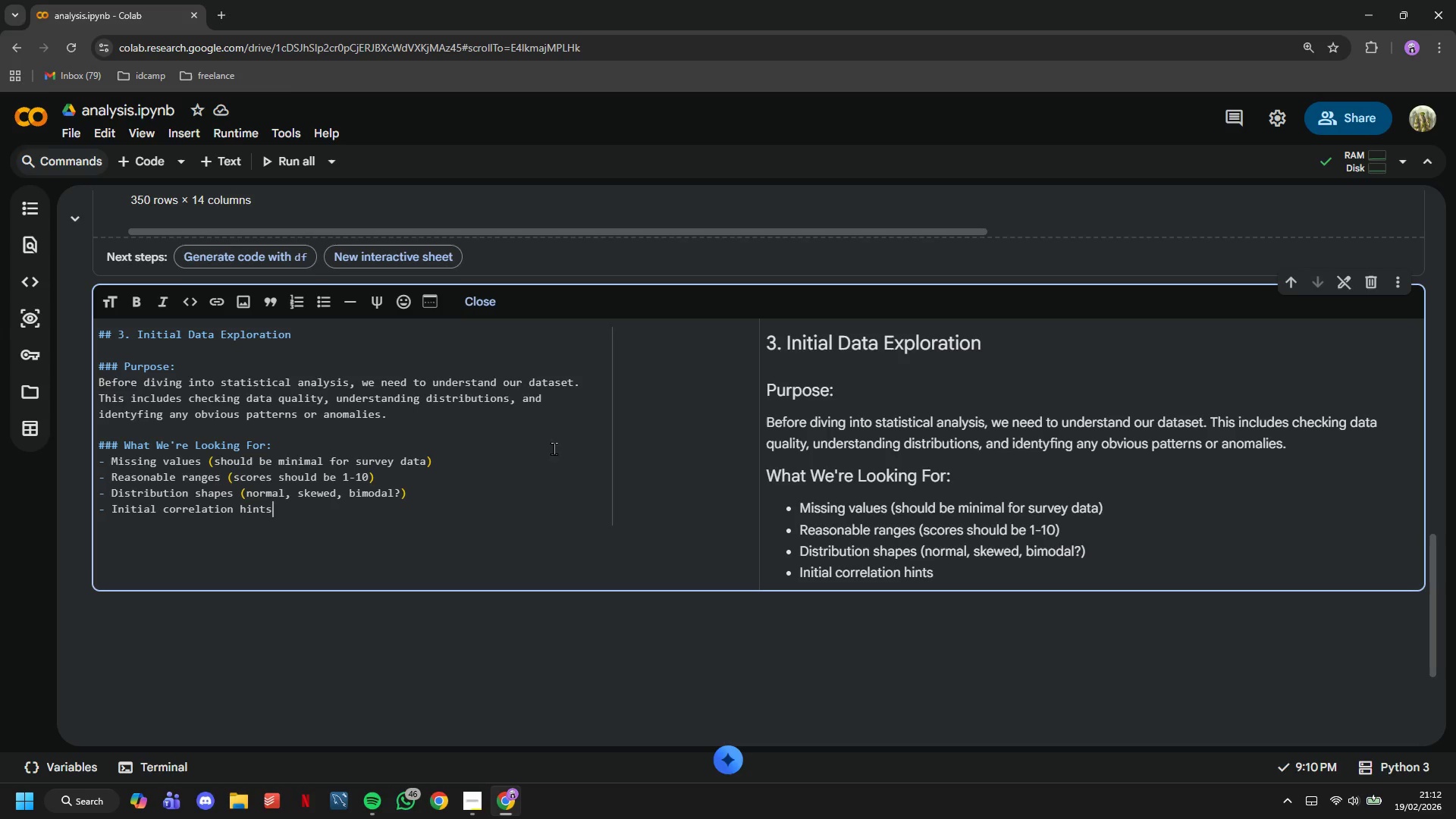 
scroll: coordinate [279, 441], scroll_direction: down, amount: 3.0
 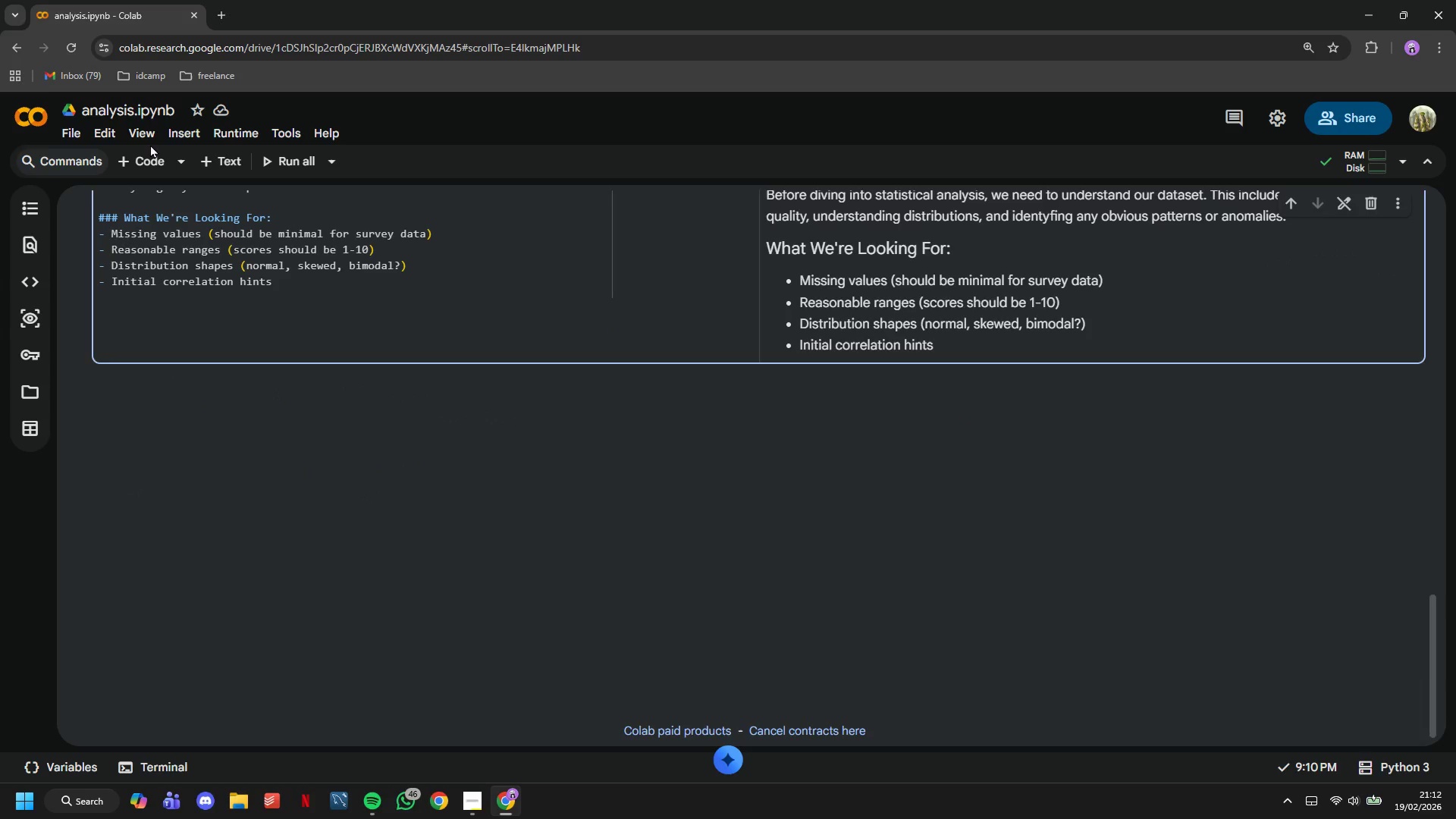 
left_click([150, 144])
 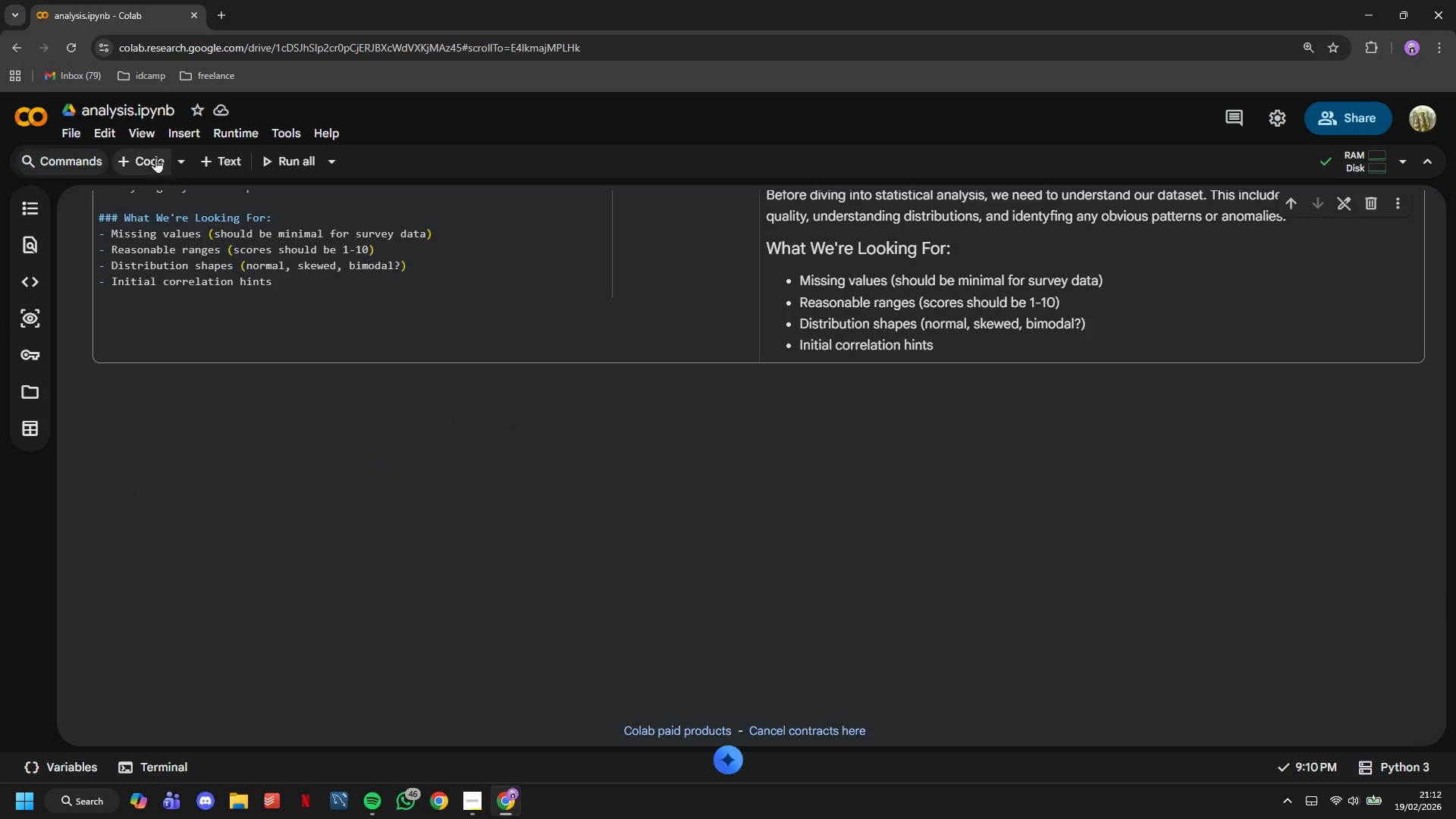 
left_click([153, 155])
 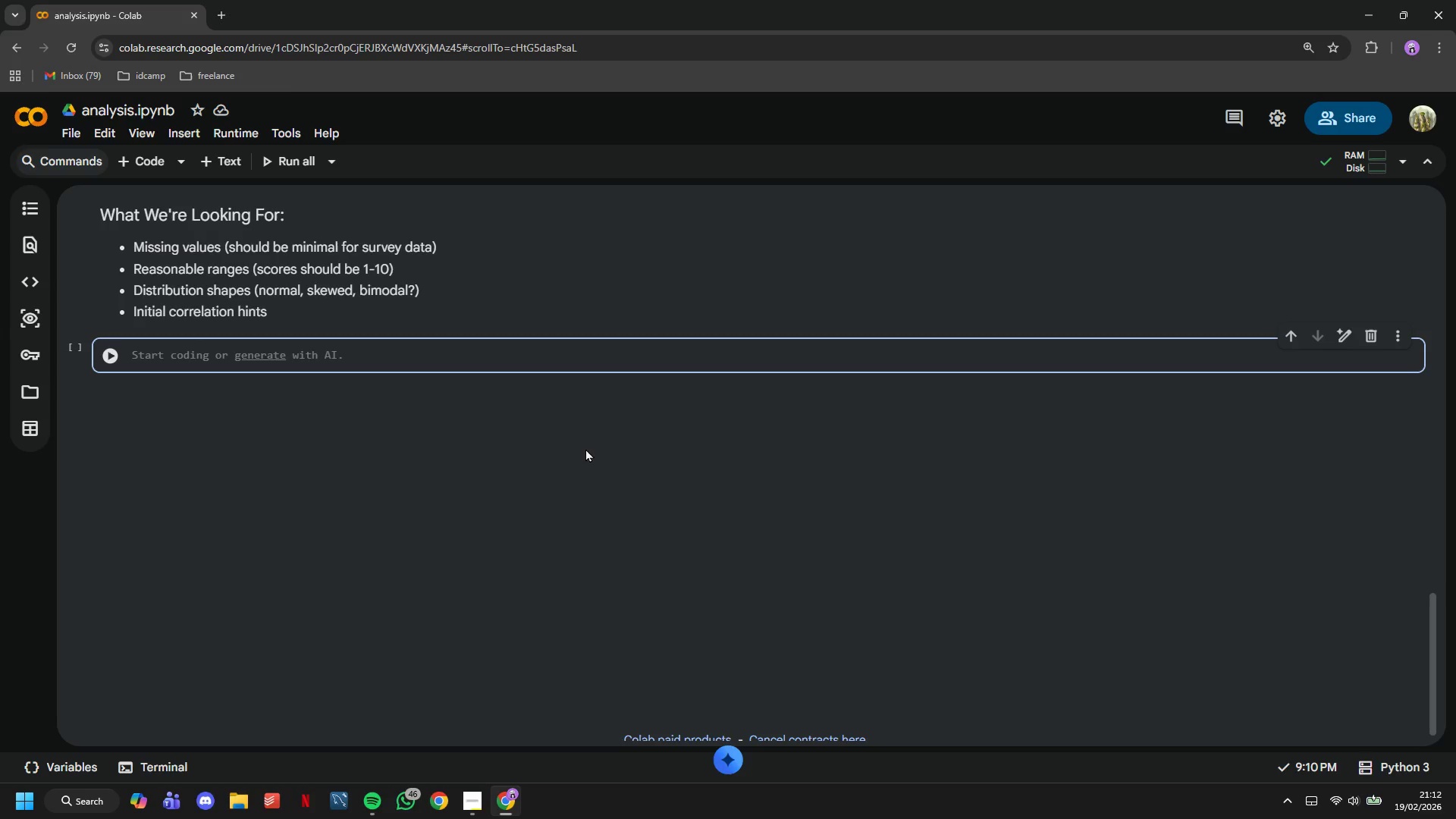 
type(print("Dataset Shape:)
 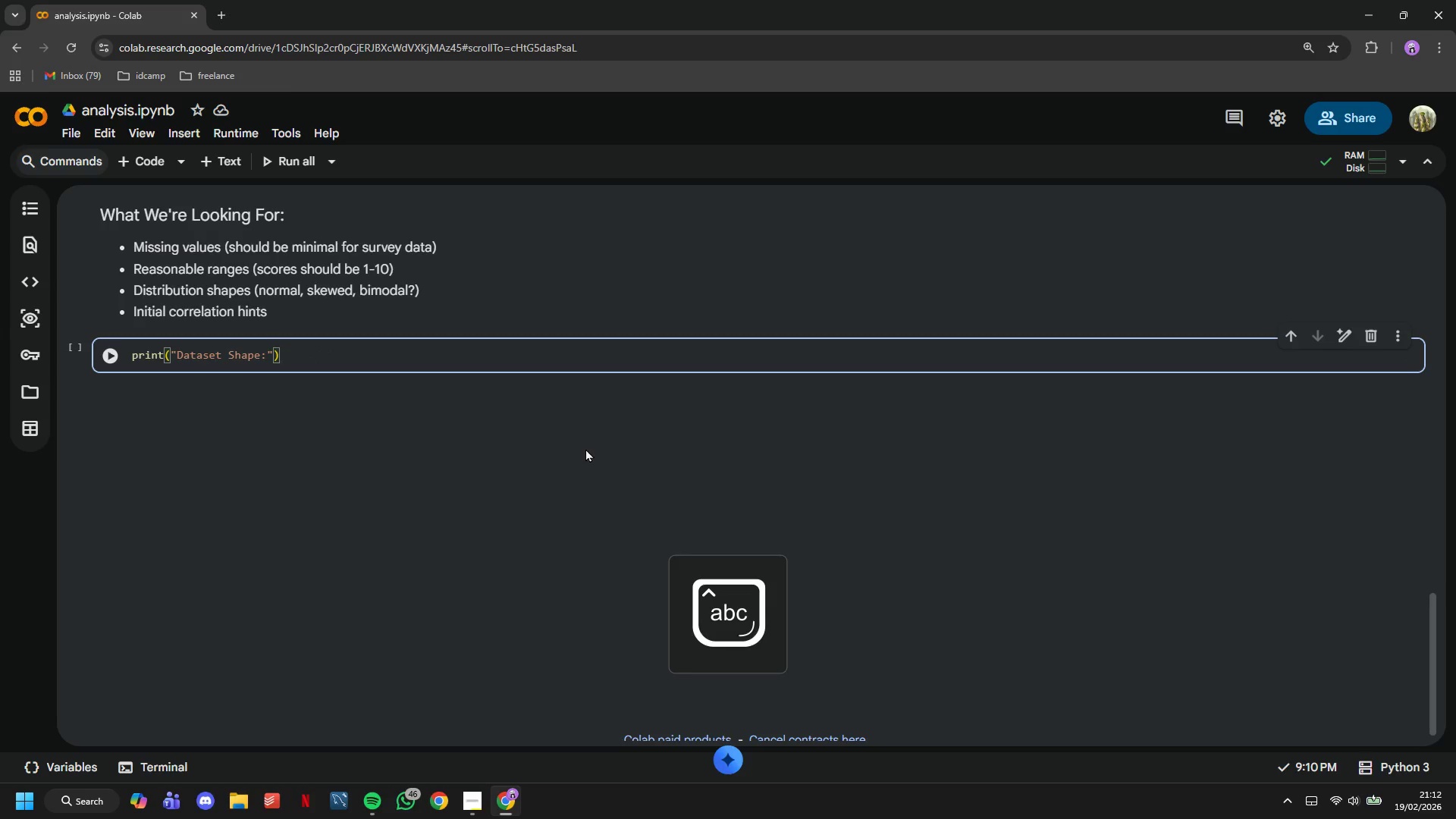 
key(ArrowRight)
 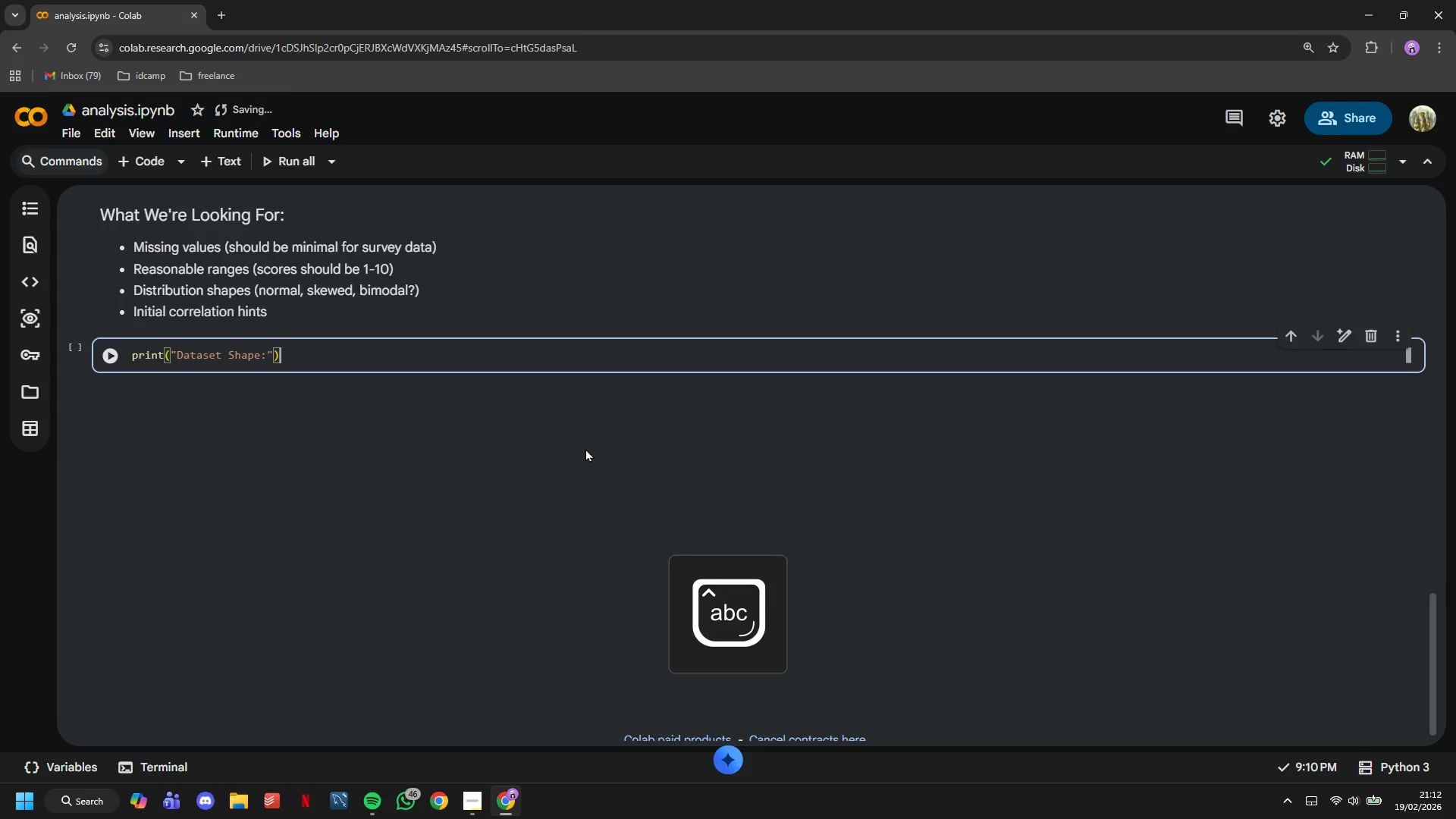 
key(ArrowRight)
 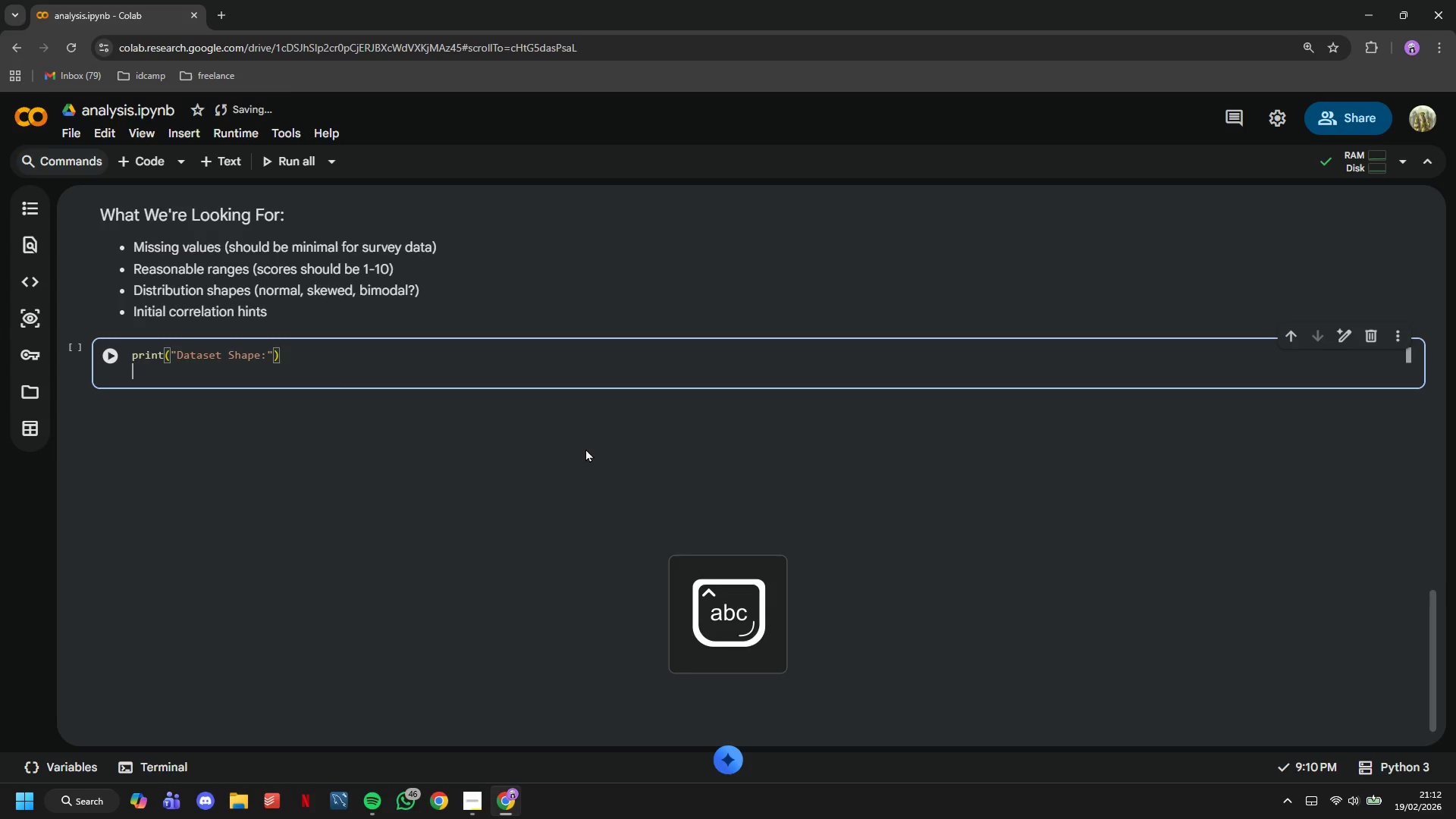 
key(Enter)
 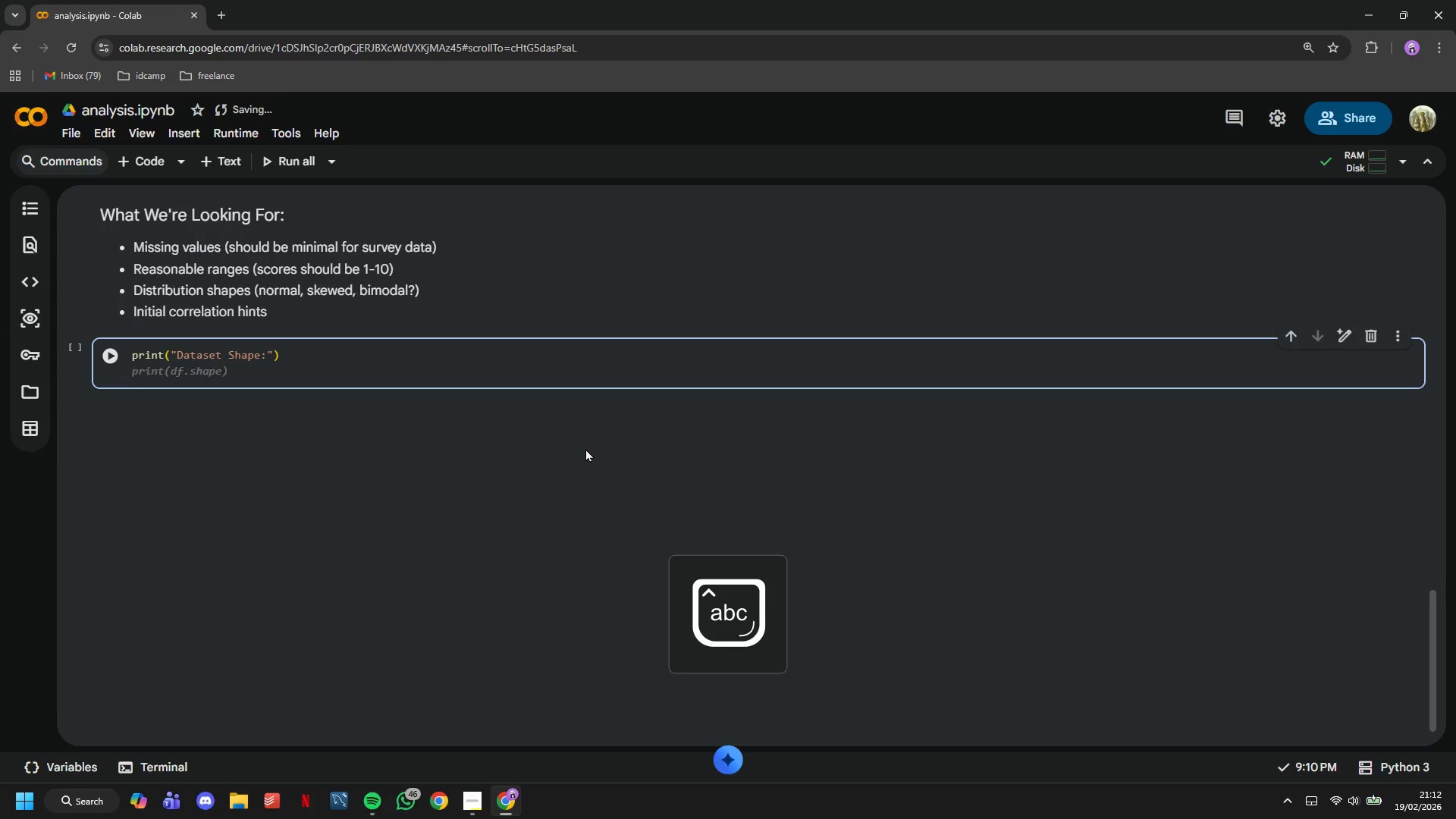 
type(print(f" Rows (respondent)
 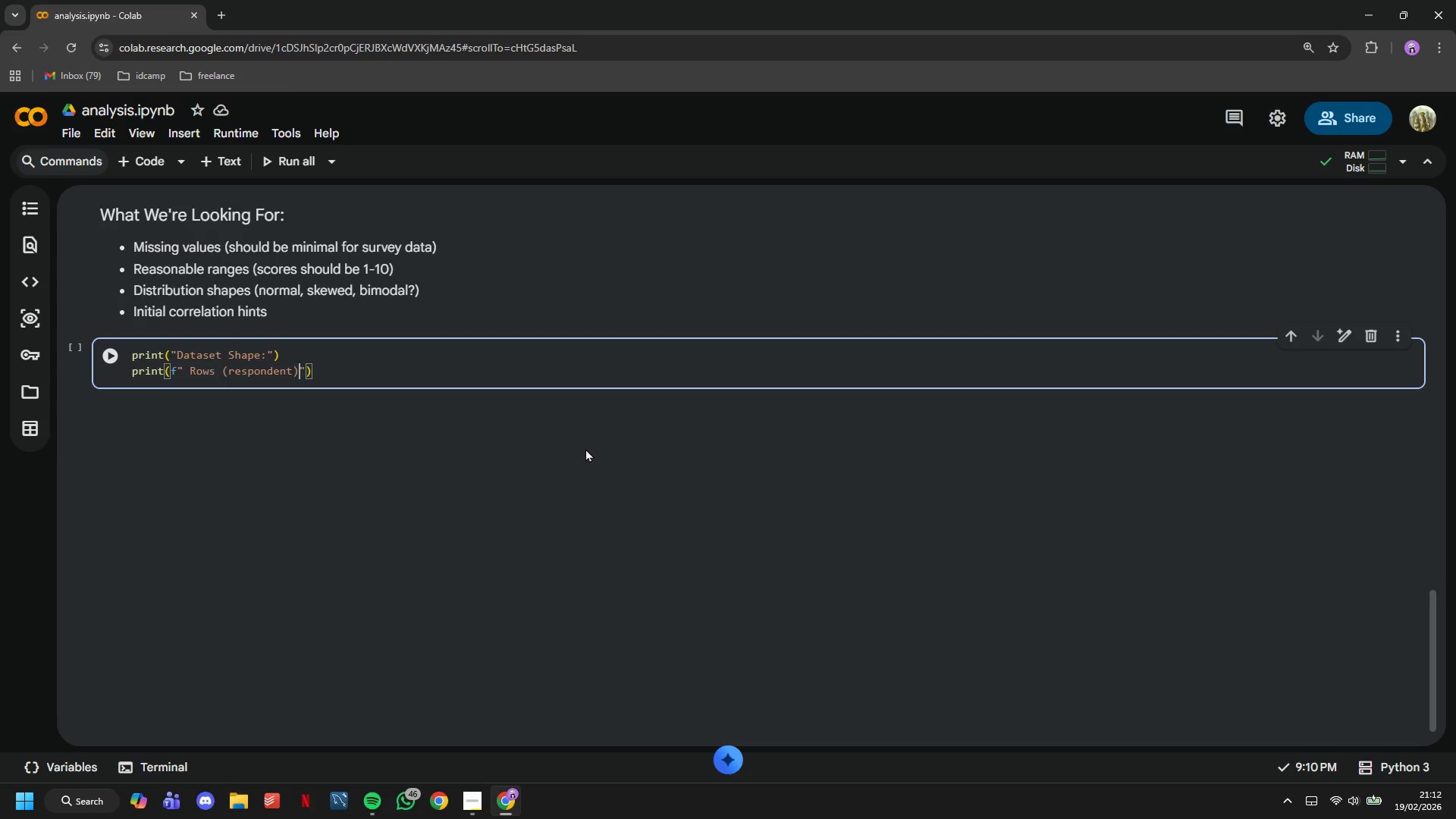 
key(ArrowRight)
 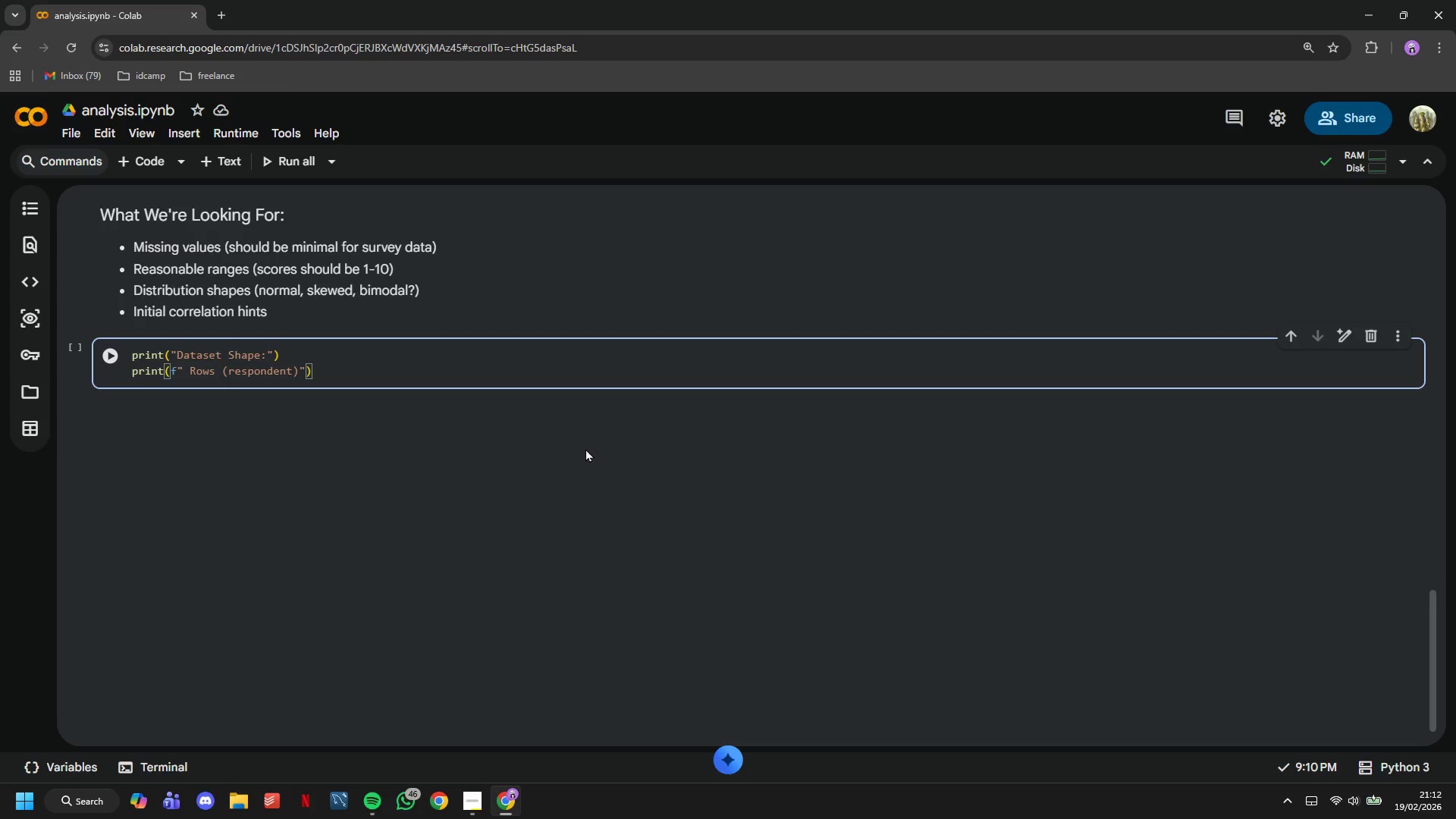 
type(: {;)
key(Backspace)
type(len)
 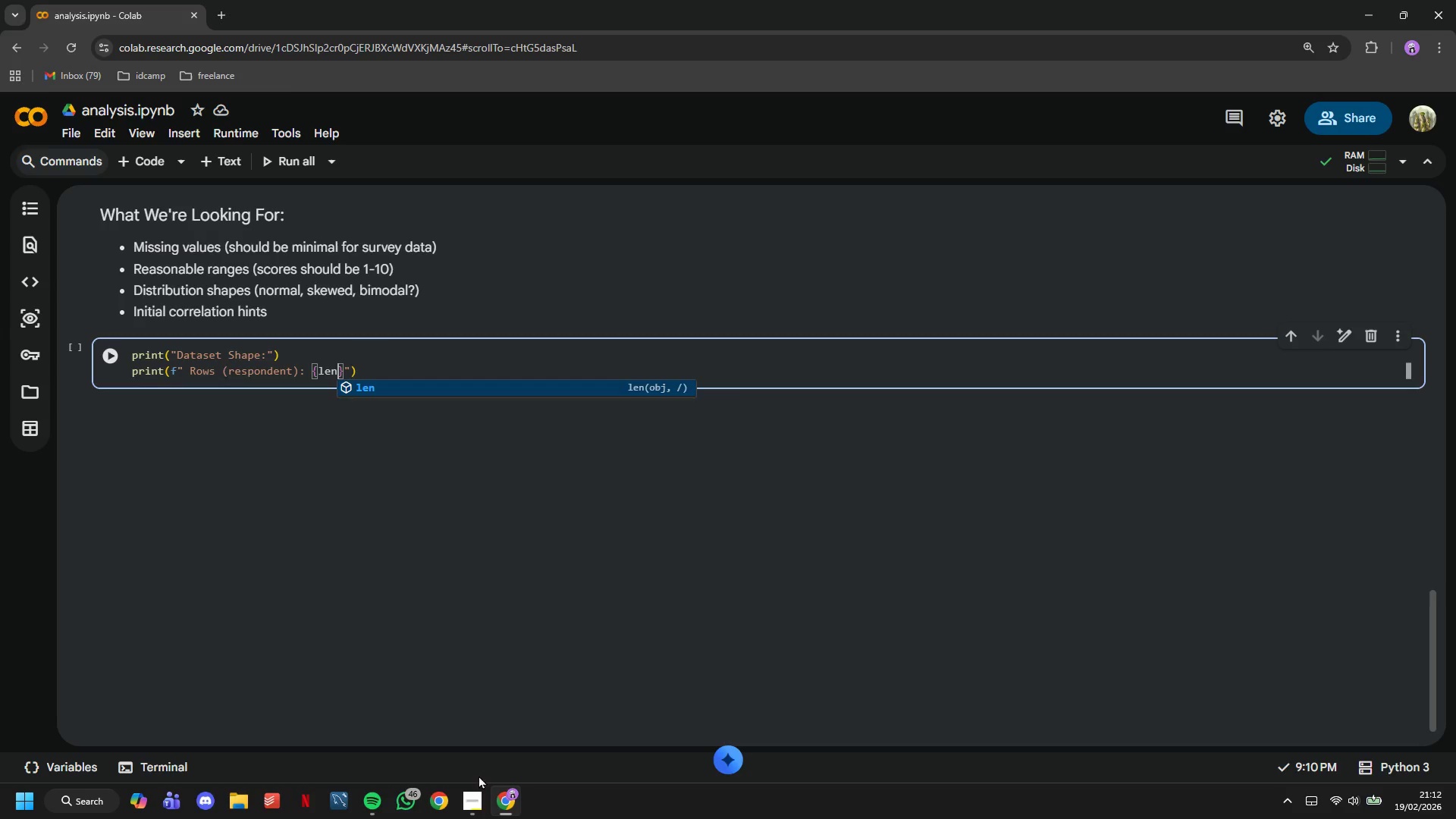 
left_click([477, 794])